 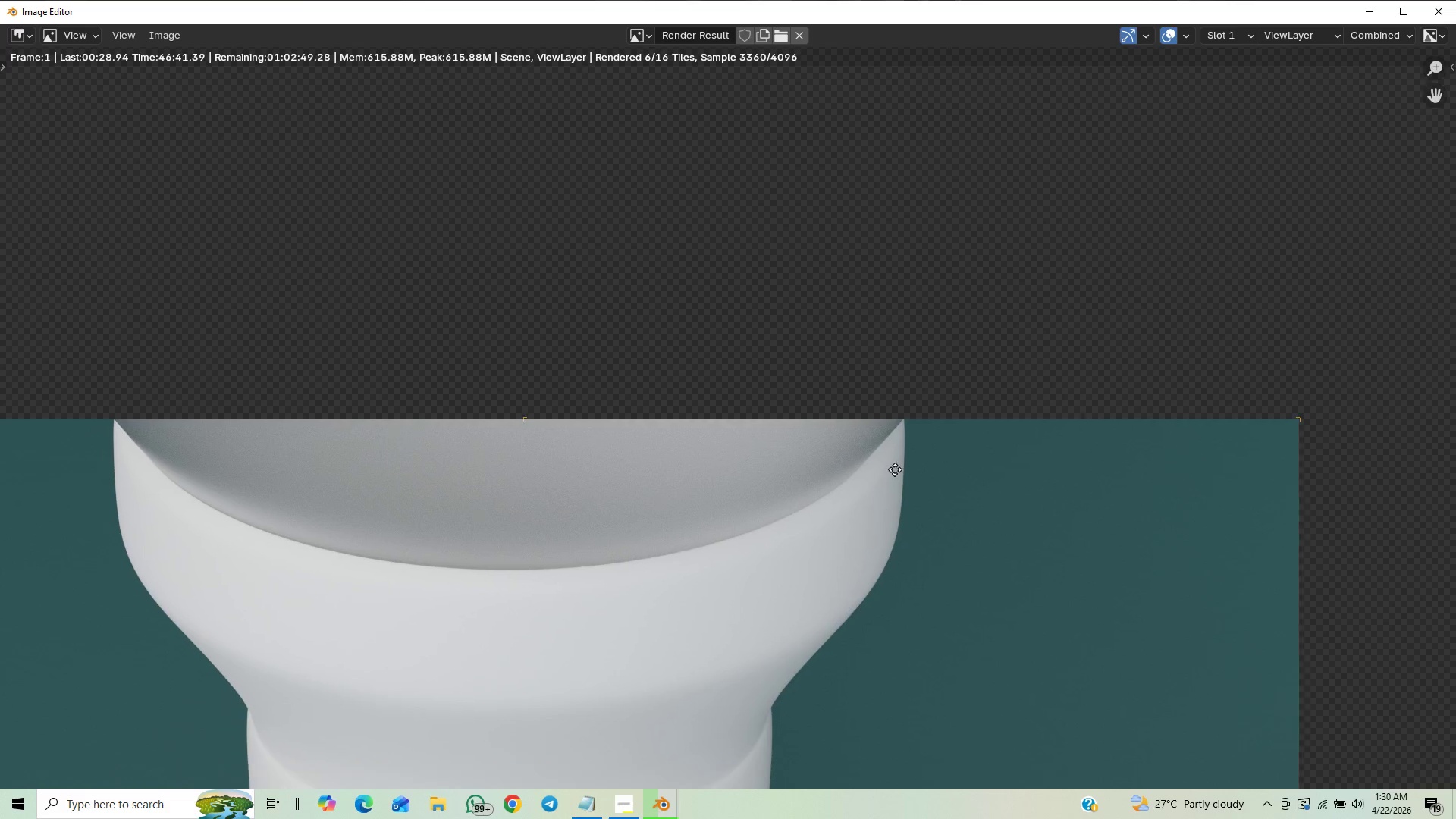 
scroll: coordinate [1266, 504], scroll_direction: down, amount: 8.0
 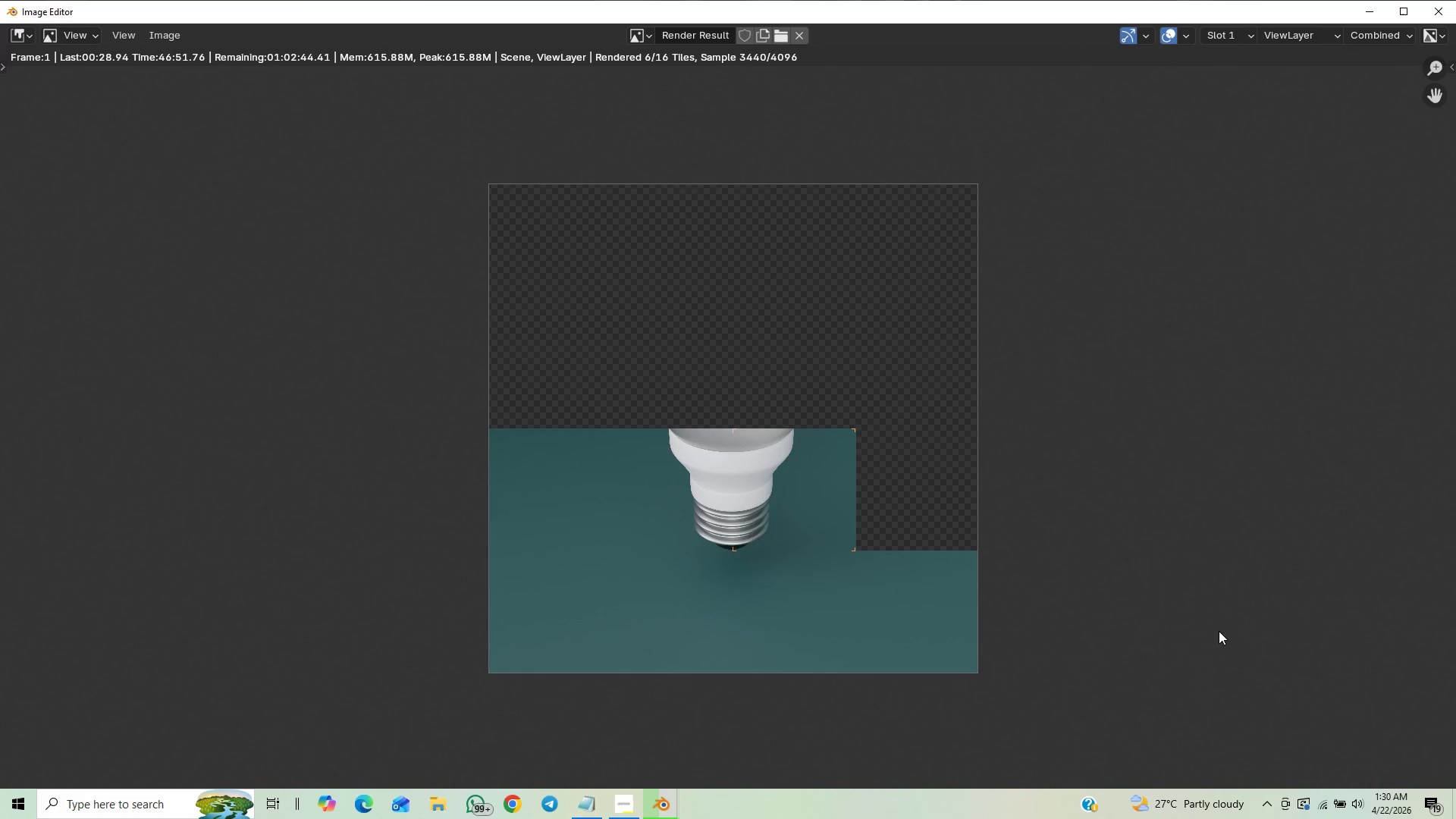 
wait(9.81)
 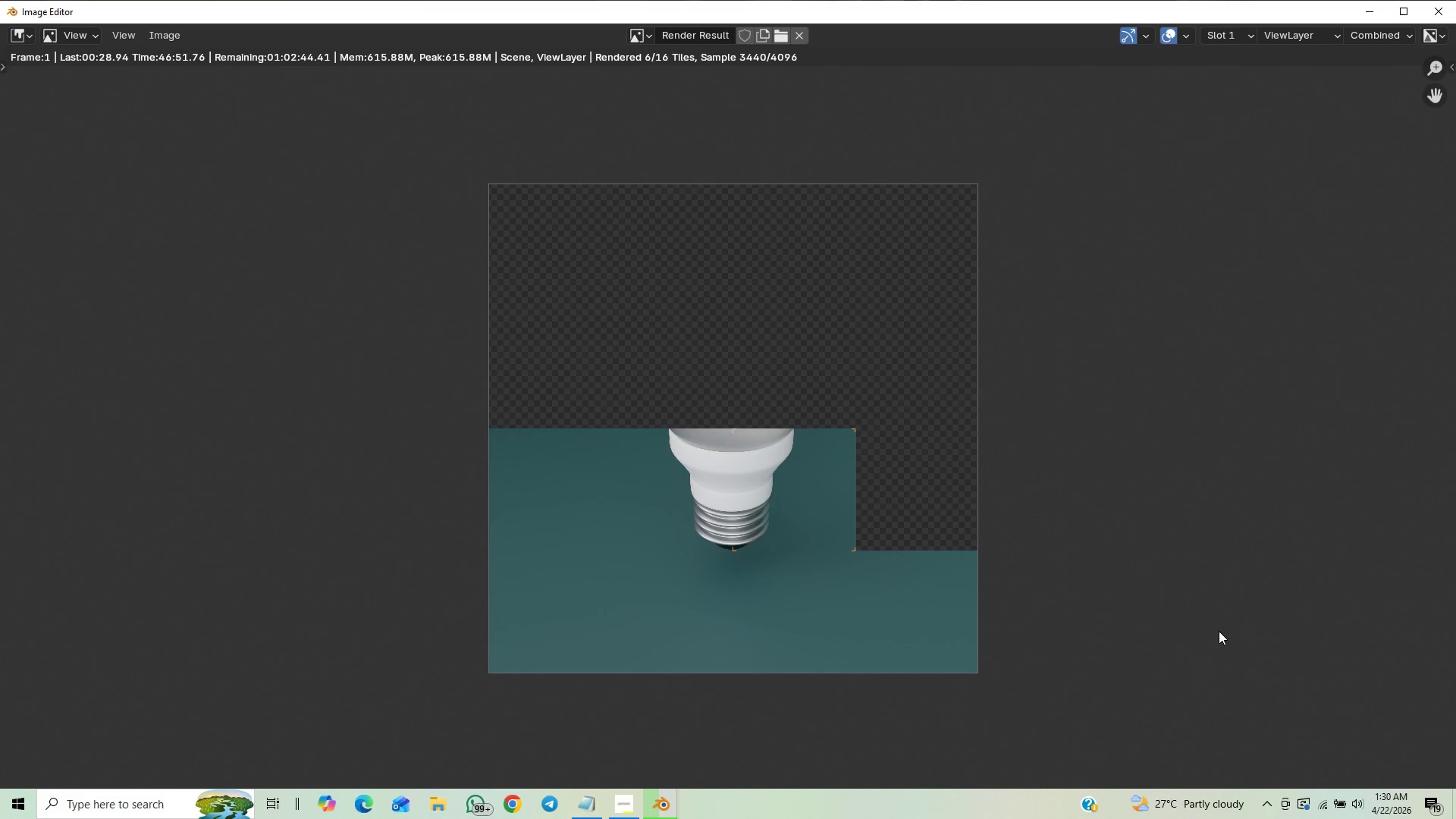 
scroll: coordinate [1043, 747], scroll_direction: down, amount: 1.0
 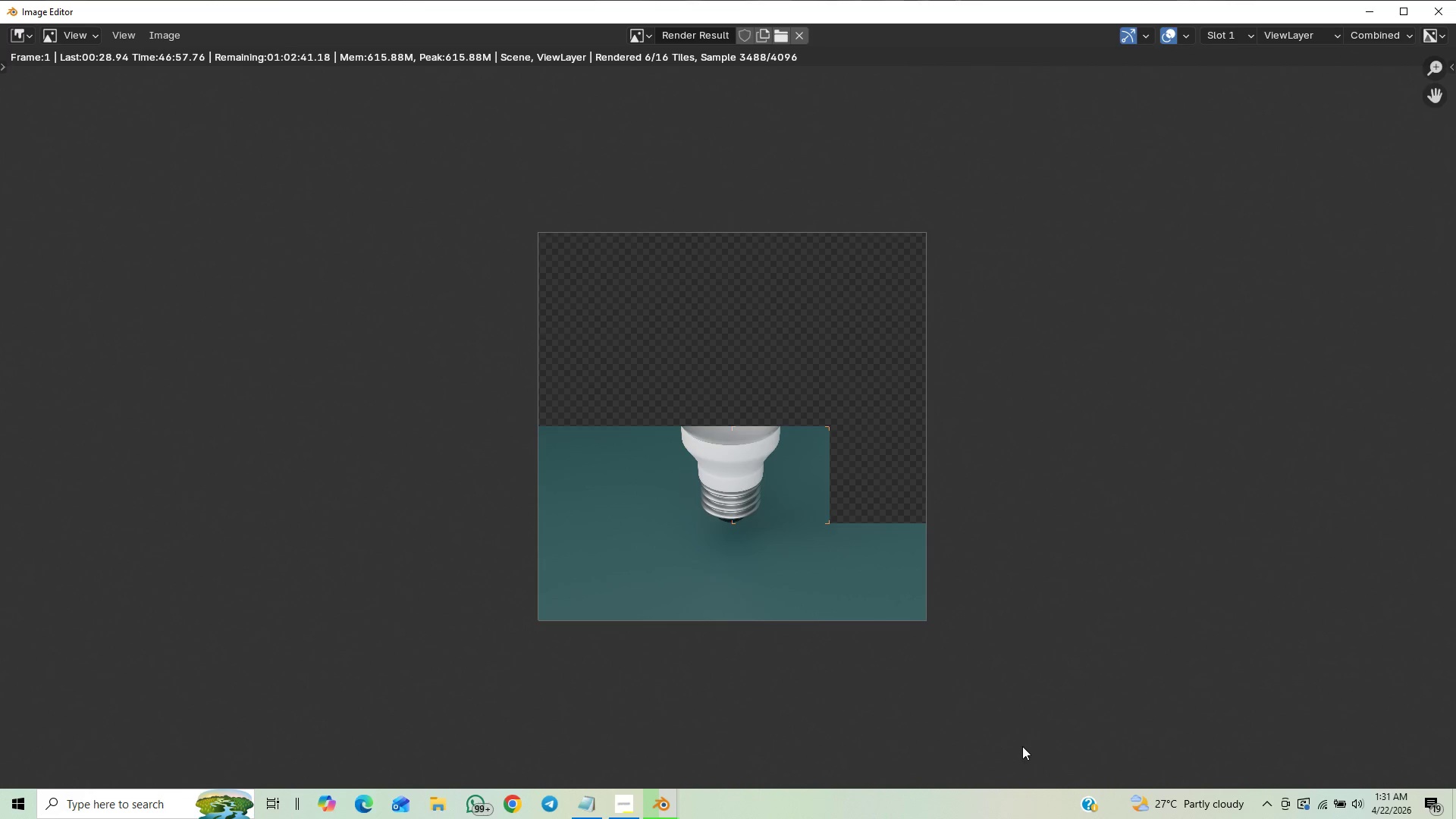 
scroll: coordinate [1031, 739], scroll_direction: up, amount: 2.0
 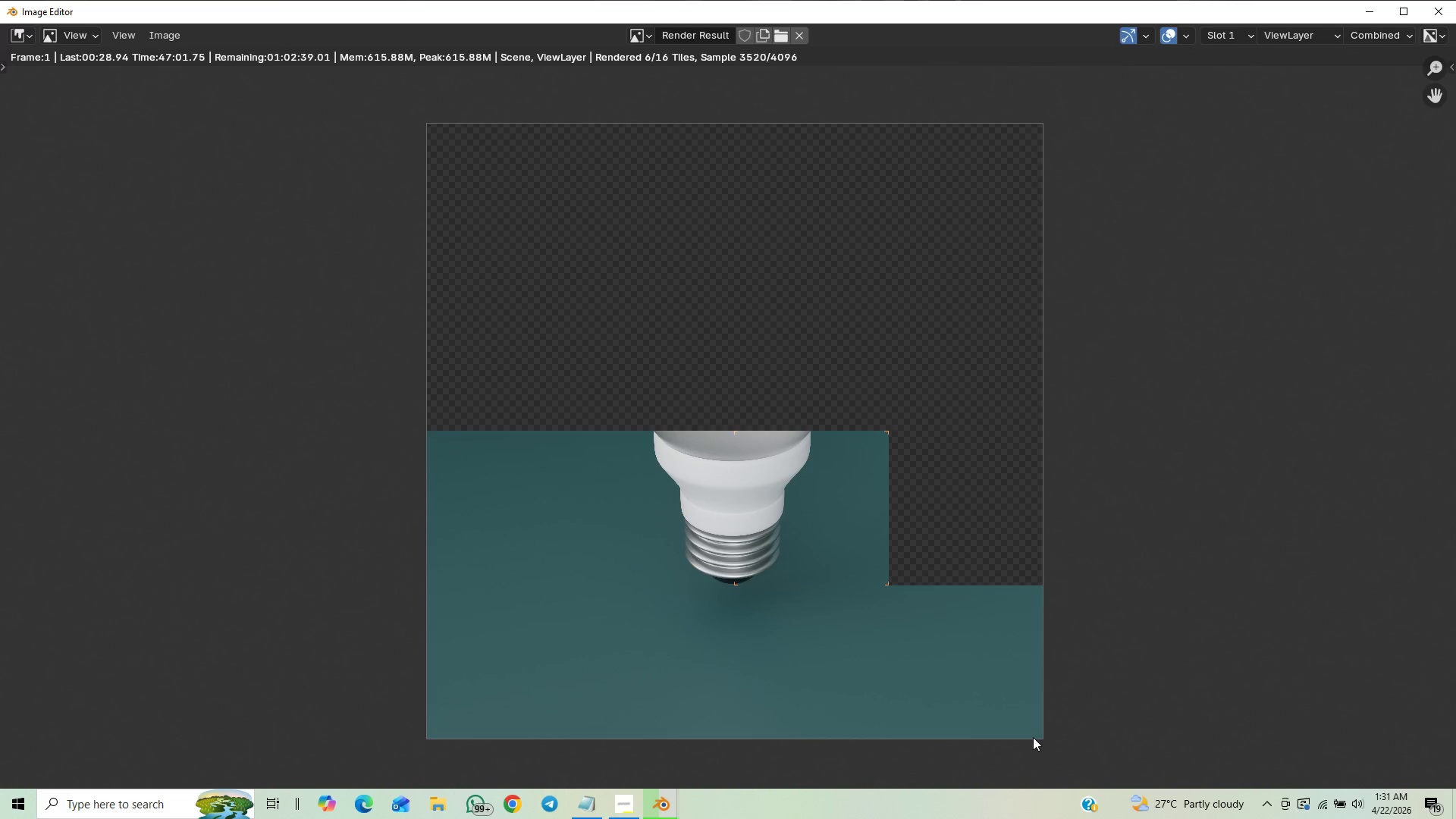 
scroll: coordinate [1033, 737], scroll_direction: down, amount: 1.0
 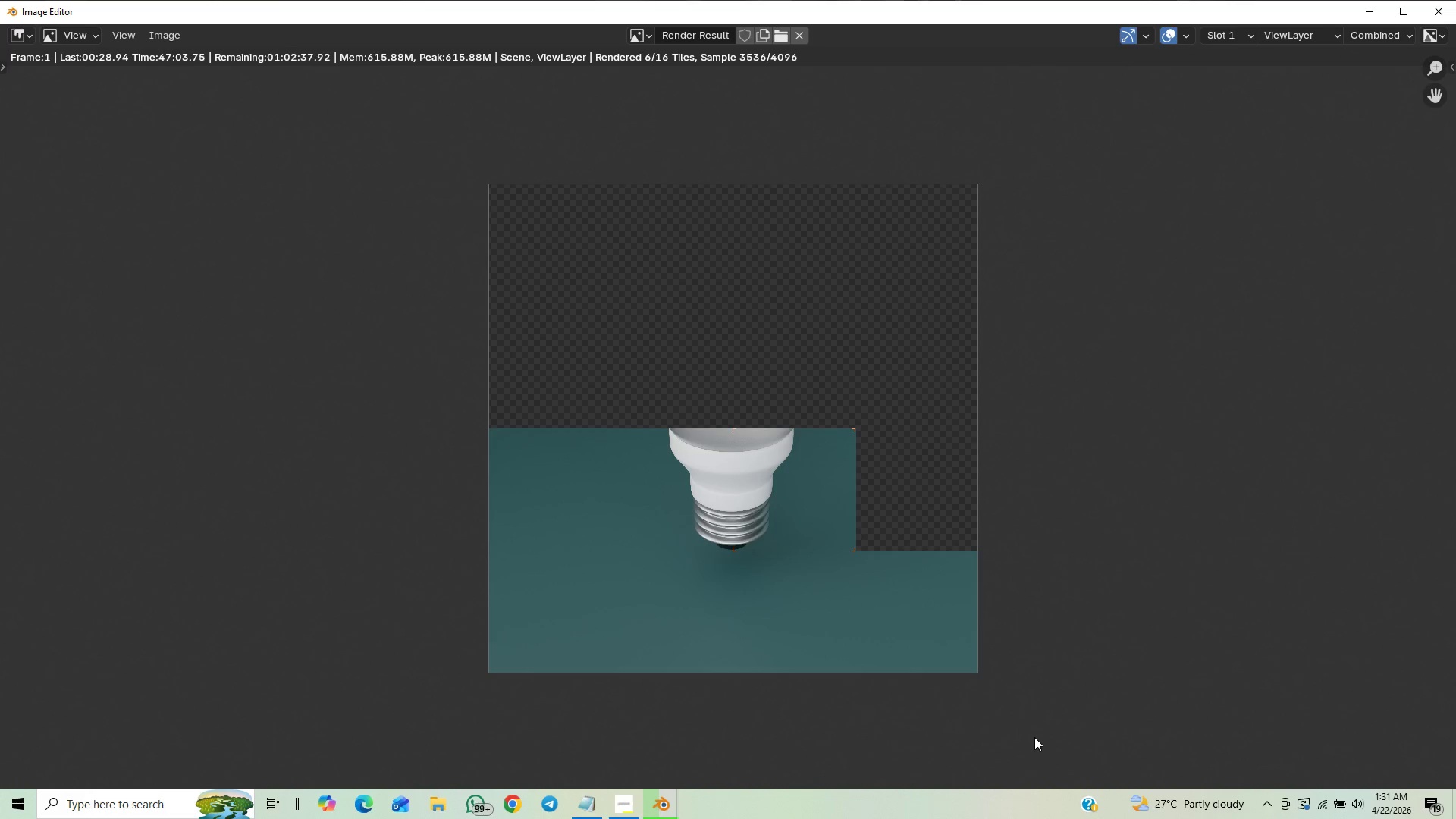 
scroll: coordinate [1037, 736], scroll_direction: up, amount: 1.0
 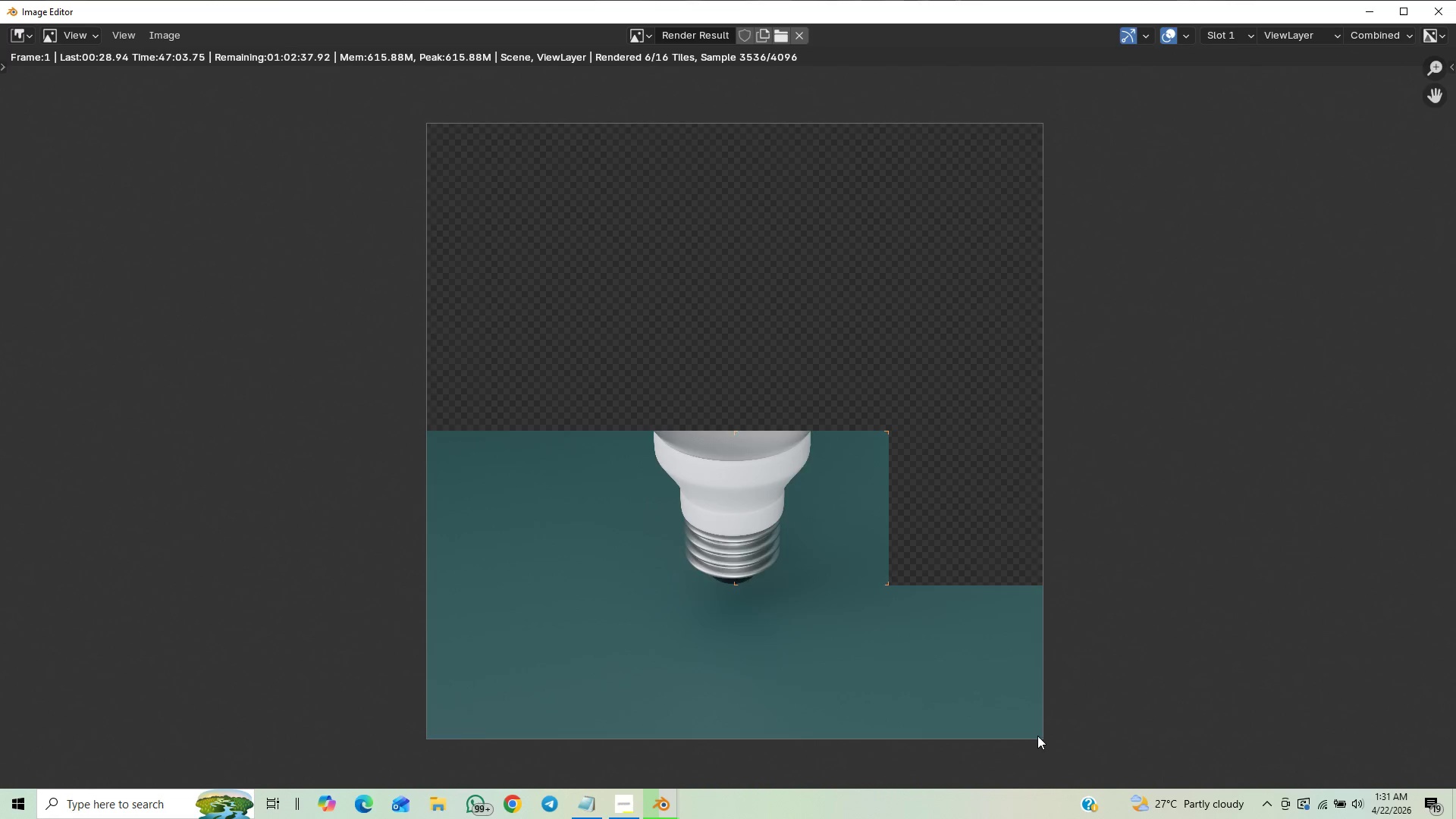 
scroll: coordinate [1048, 738], scroll_direction: down, amount: 4.0
 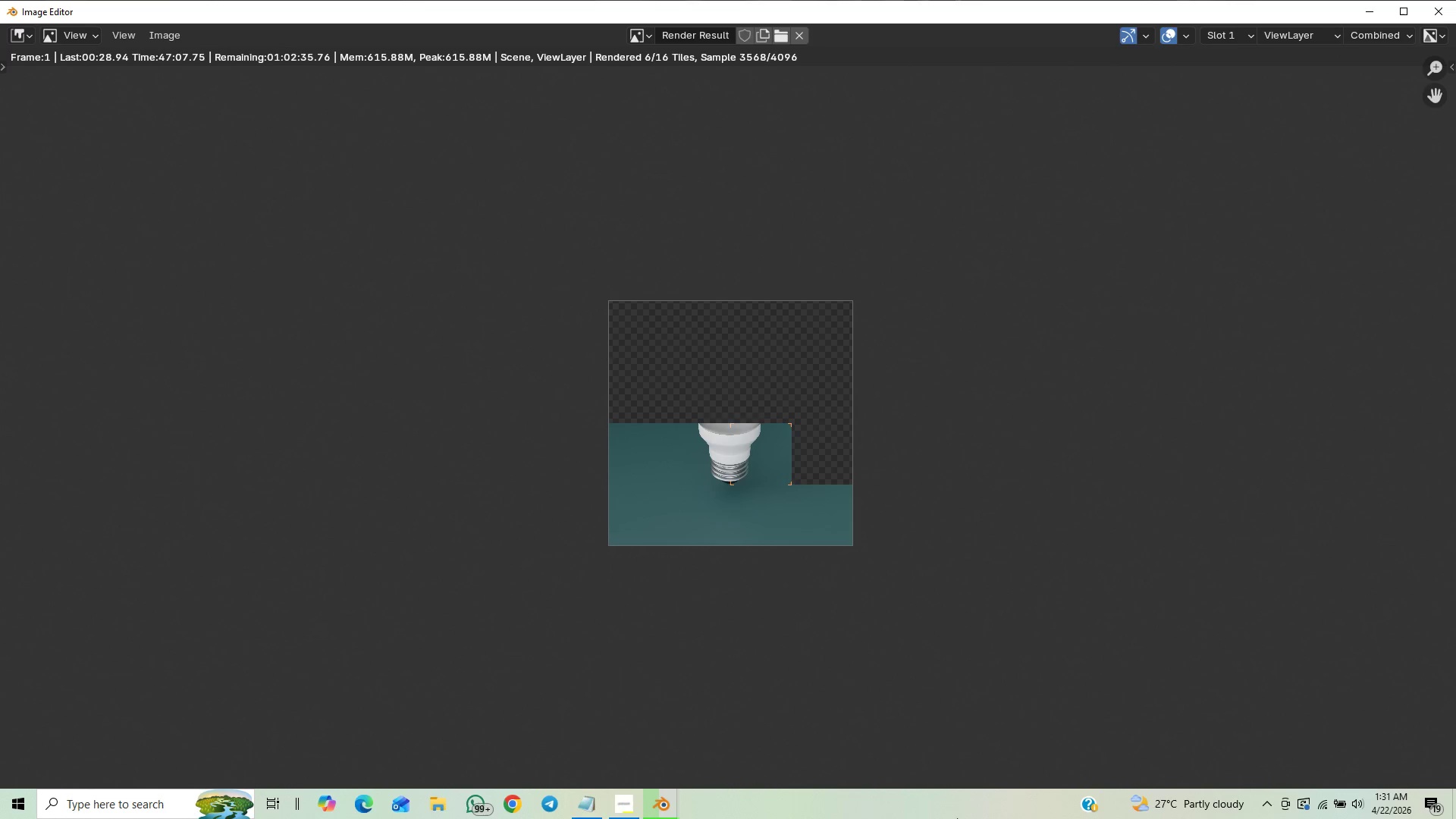 
scroll: coordinate [1016, 625], scroll_direction: up, amount: 10.0
 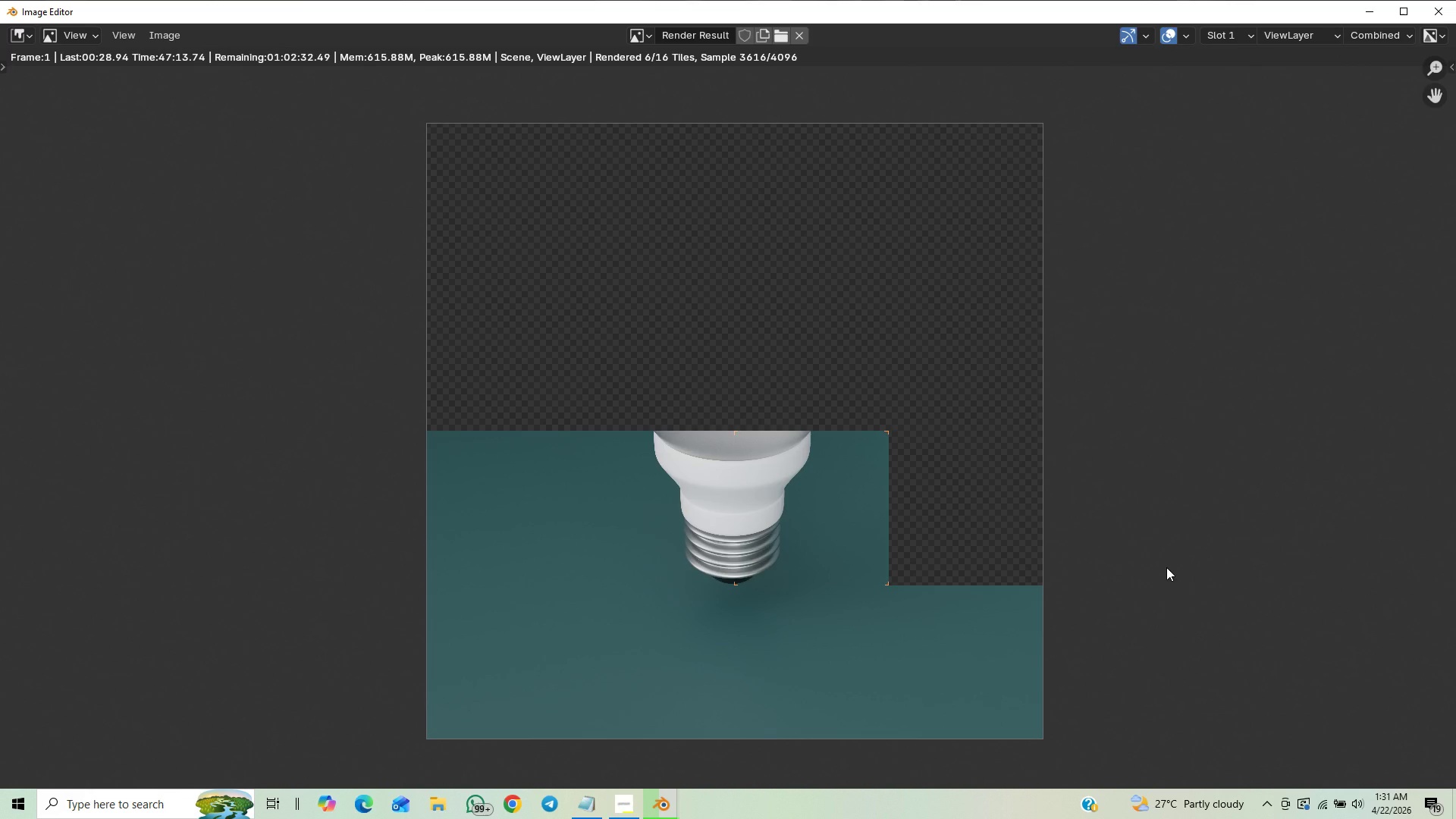 
scroll: coordinate [1146, 588], scroll_direction: down, amount: 2.0
 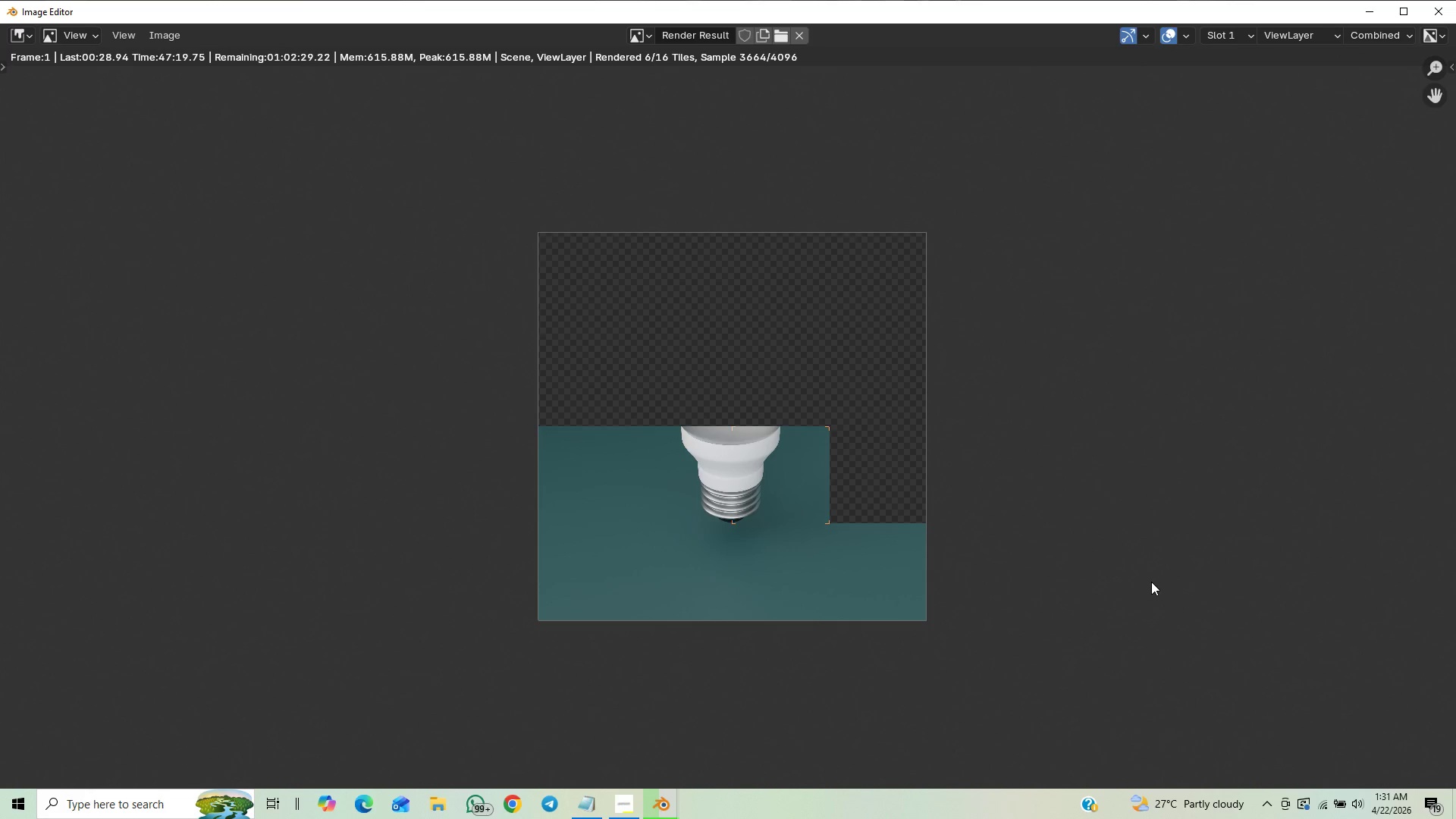 
scroll: coordinate [1150, 589], scroll_direction: up, amount: 1.0
 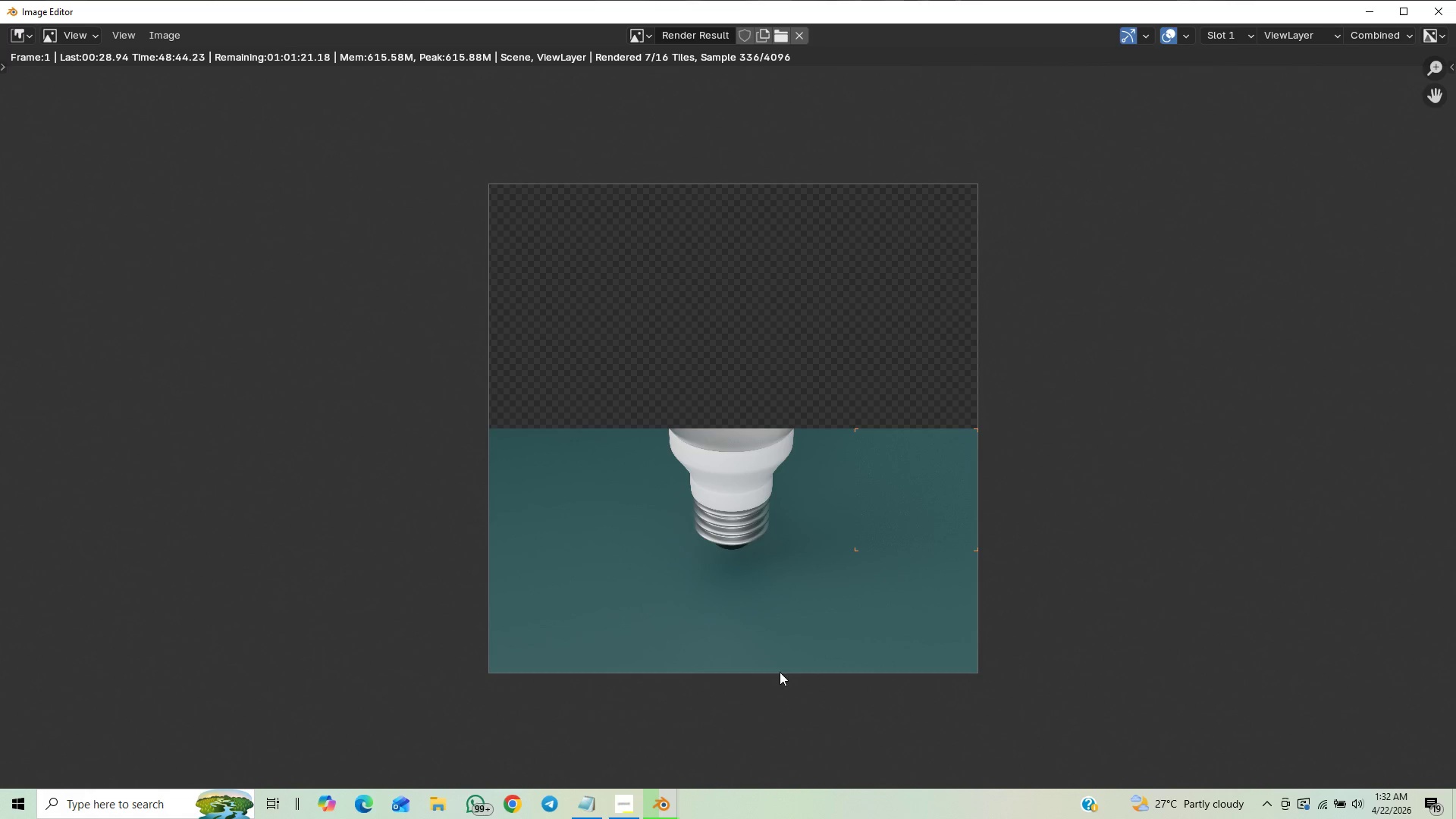 
wait(88.04)
 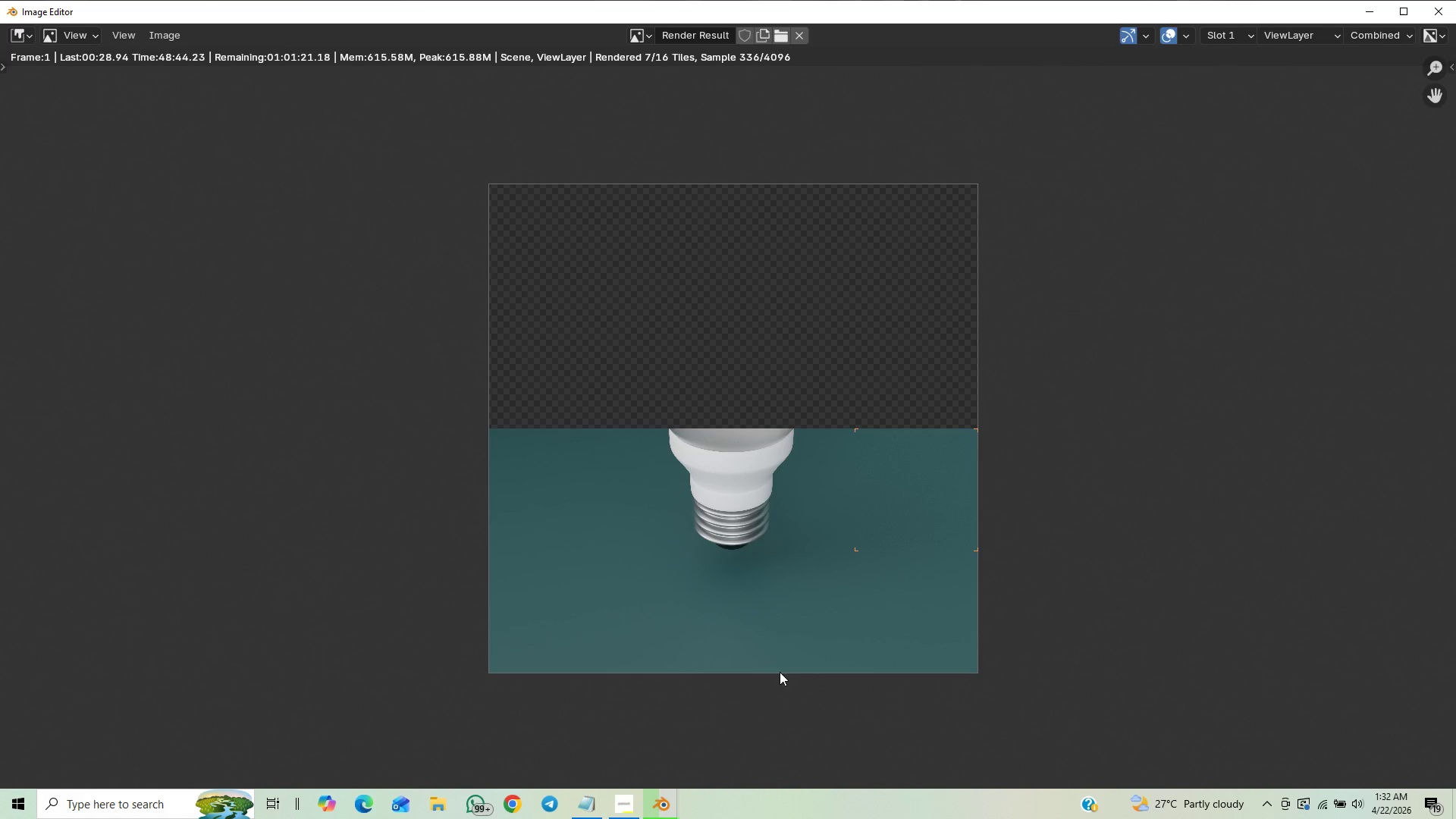 
scroll: coordinate [830, 632], scroll_direction: up, amount: 1.0
 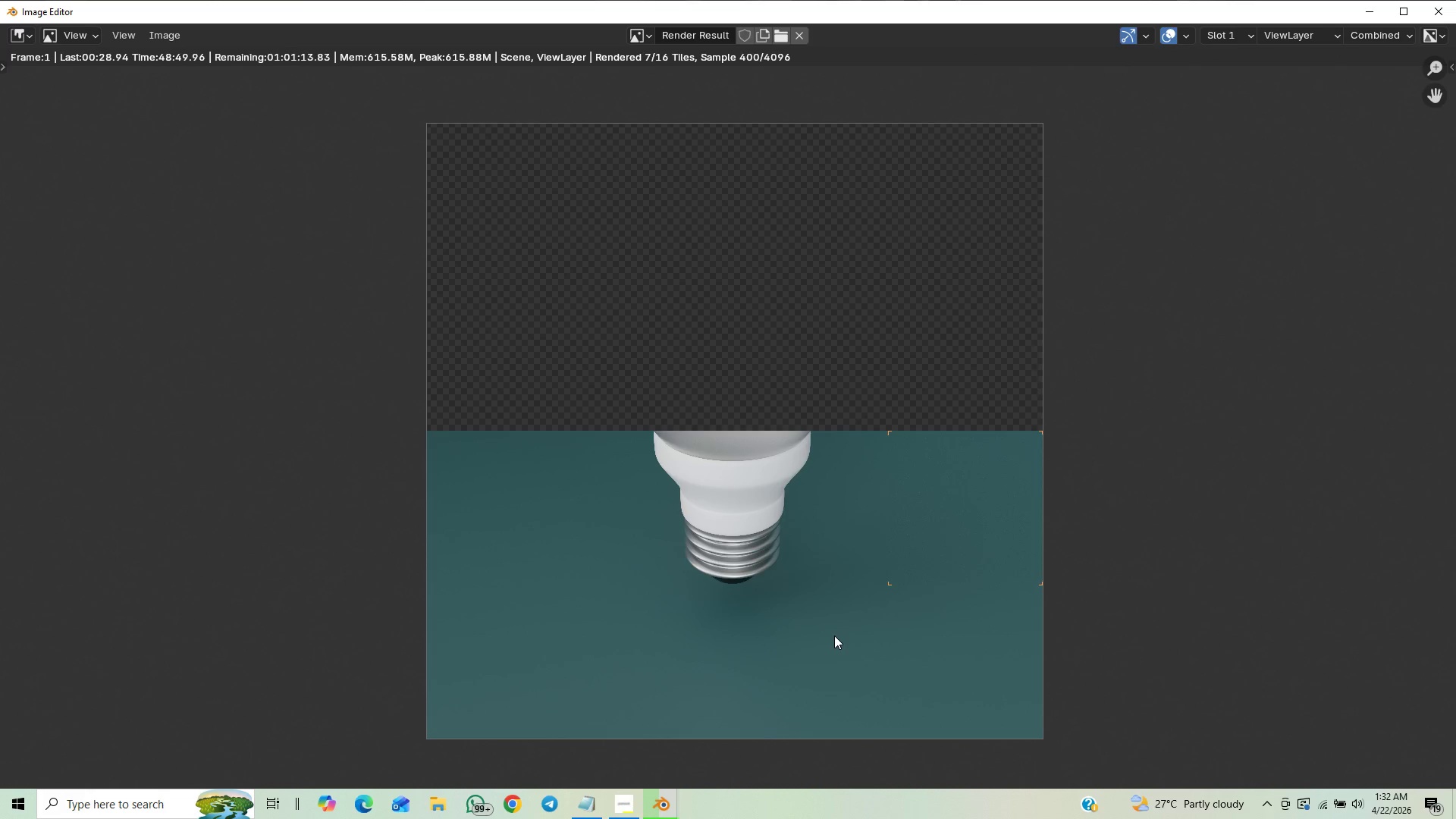 
scroll: coordinate [836, 635], scroll_direction: down, amount: 1.0